 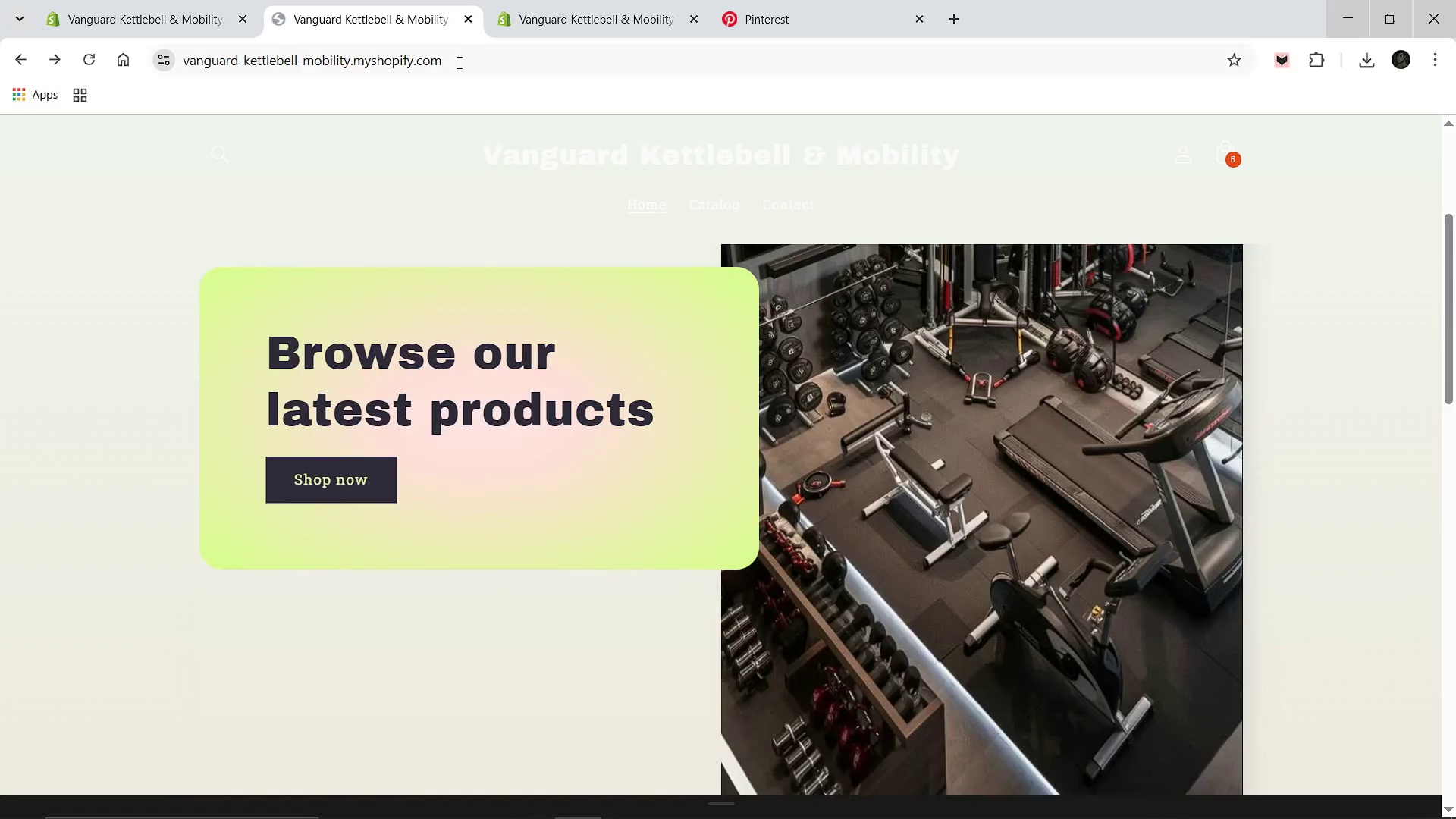 
left_click([469, 25])
 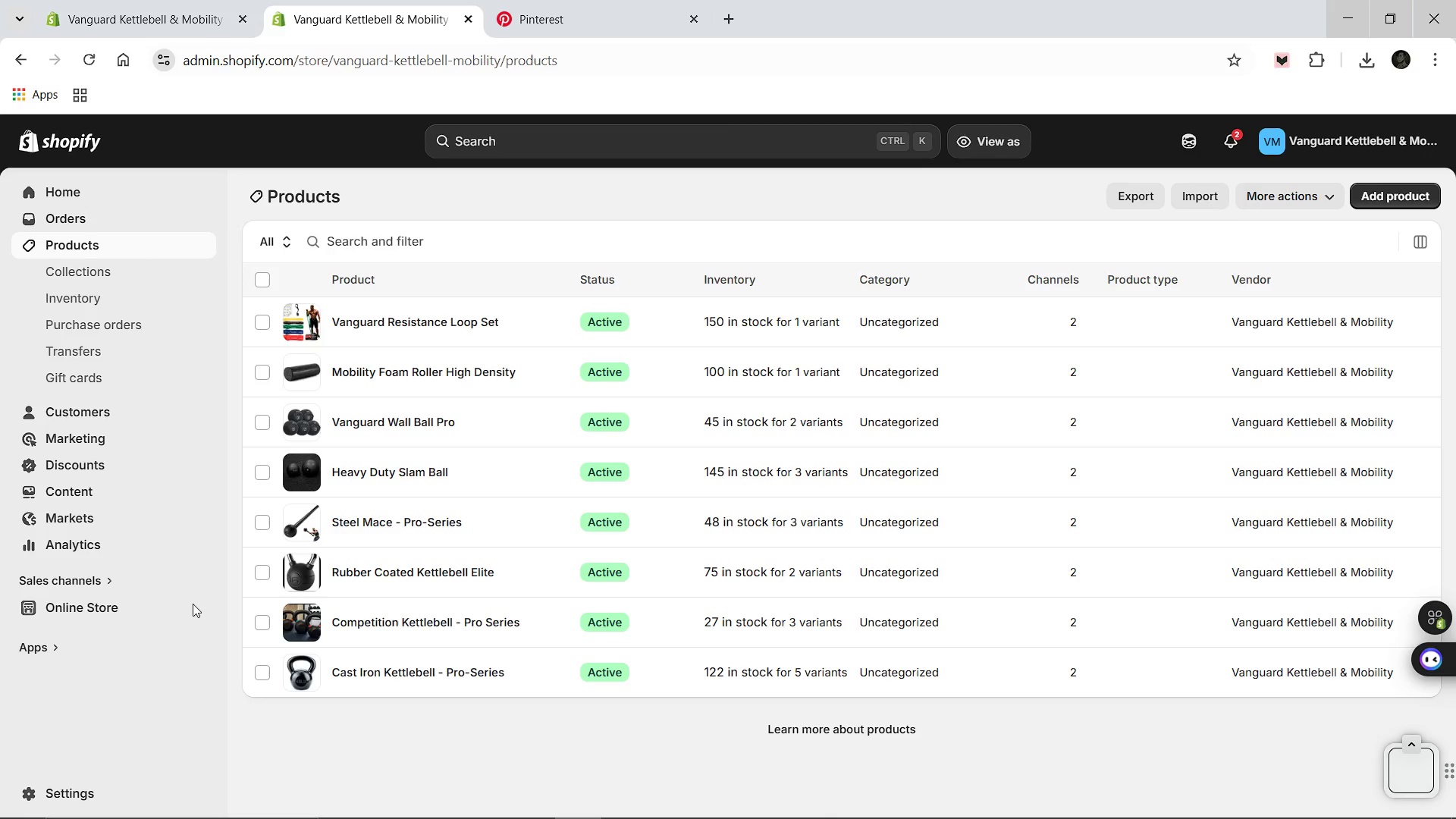 
left_click([107, 602])
 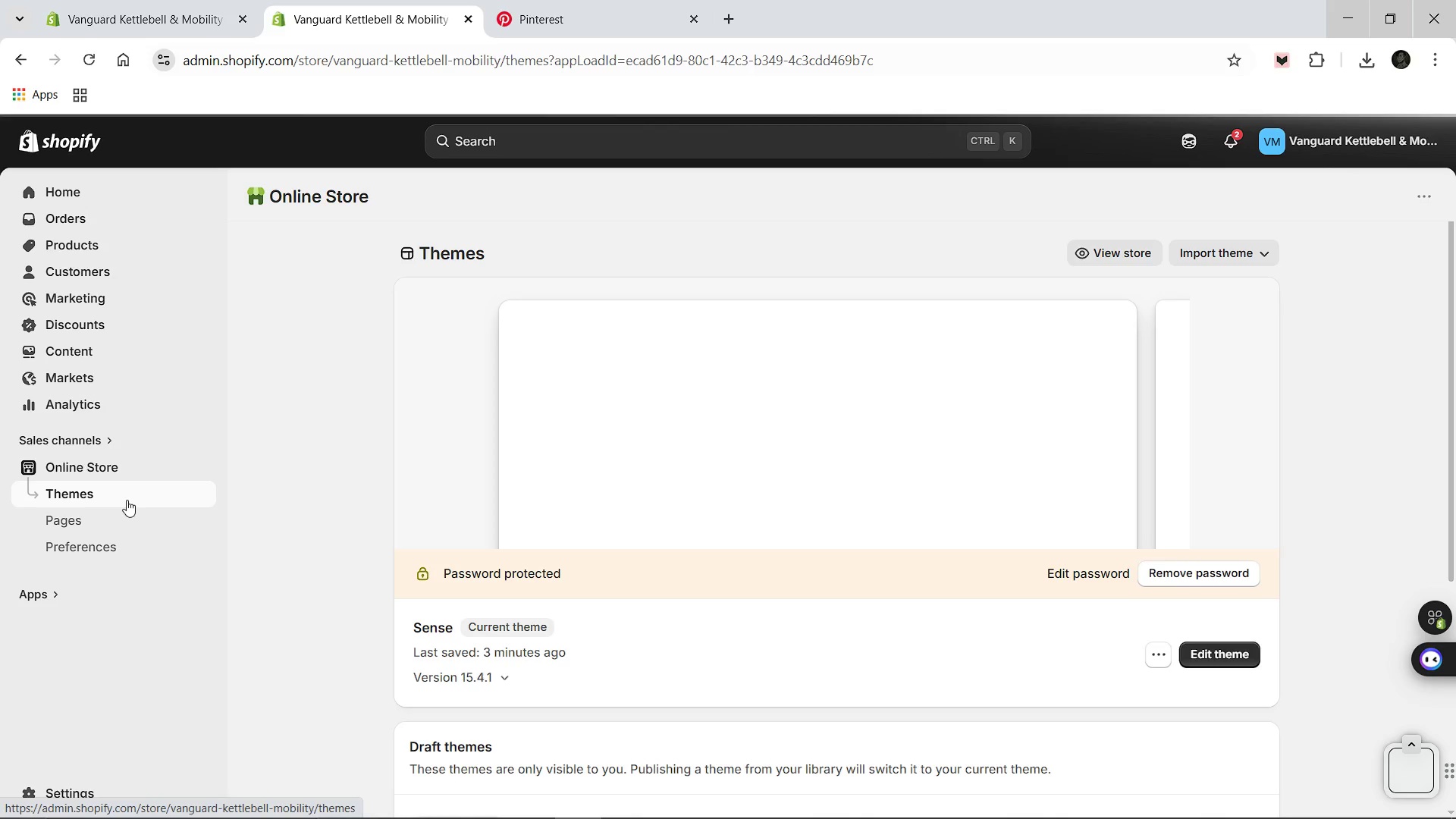 
wait(20.2)
 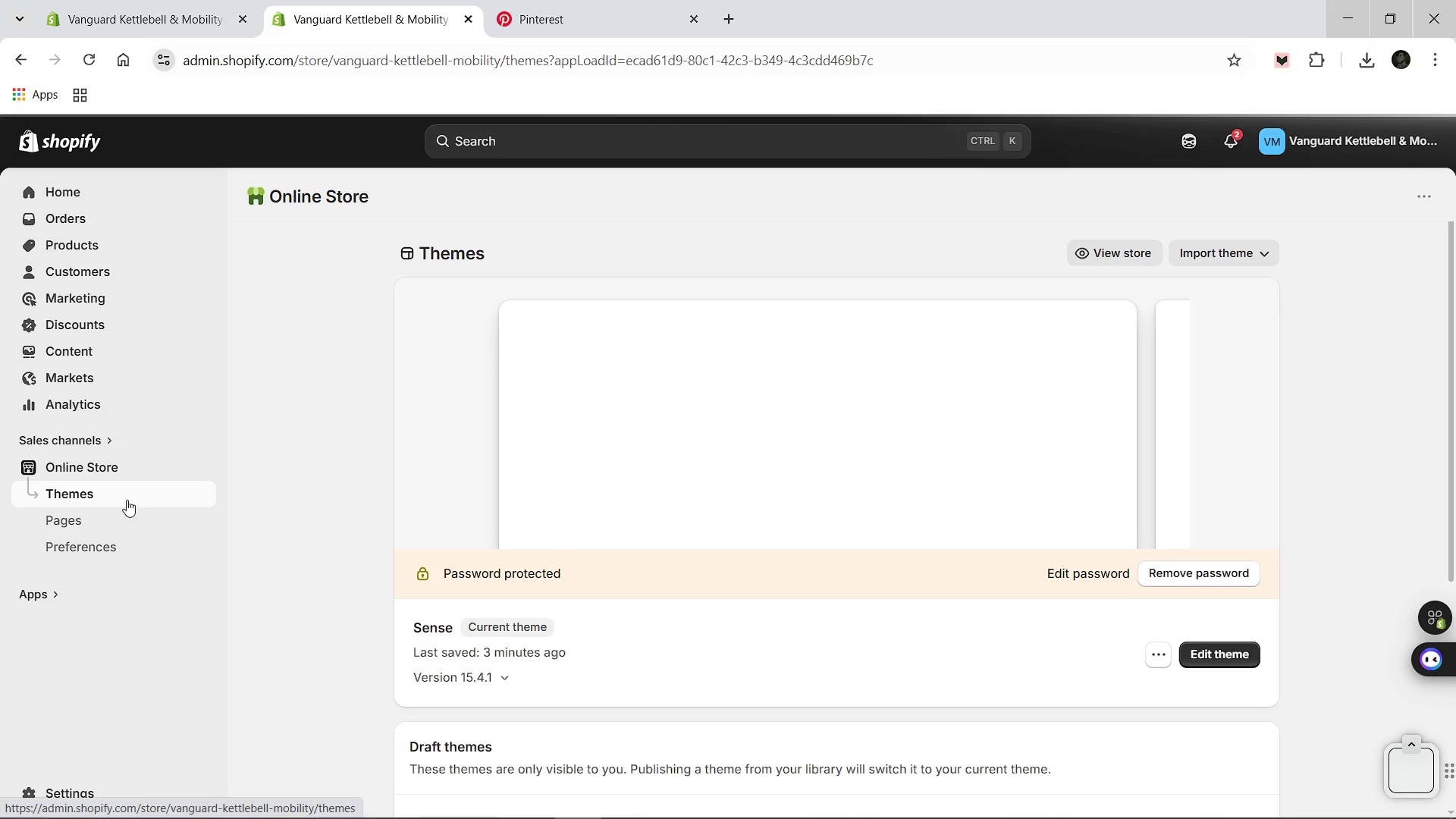 
left_click([1210, 657])
 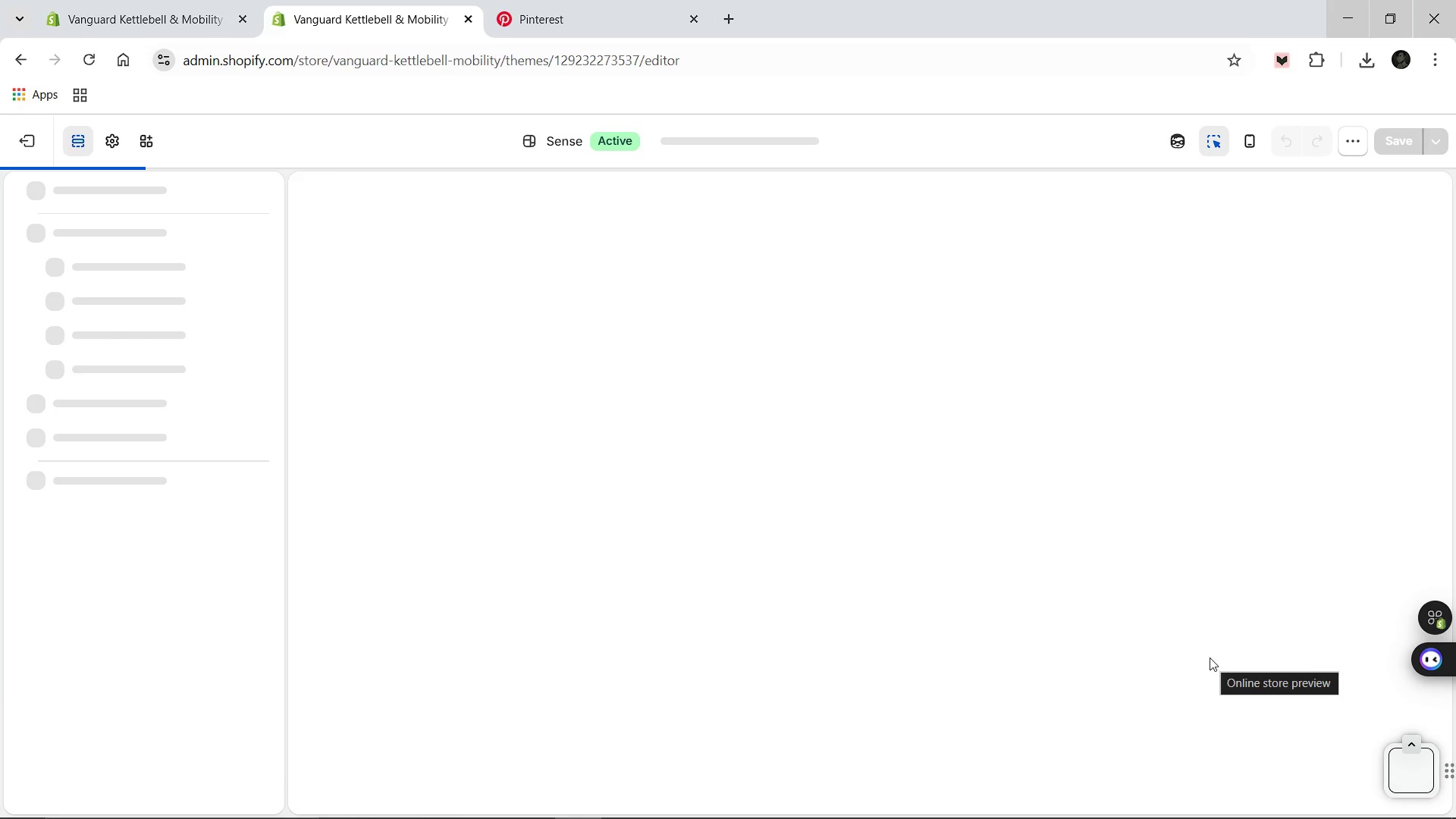 
wait(7.06)
 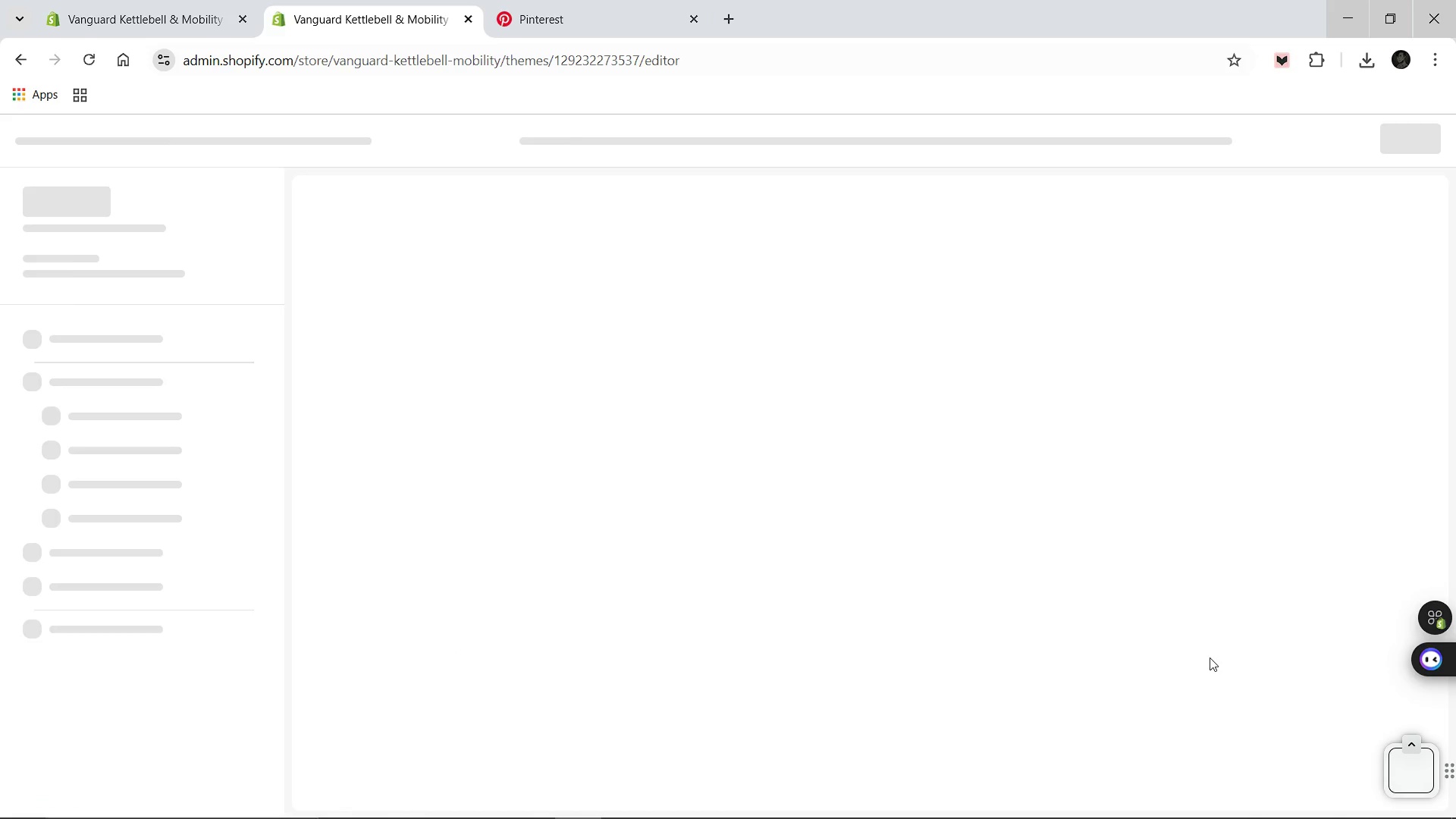 
mouse_move([89, 532])
 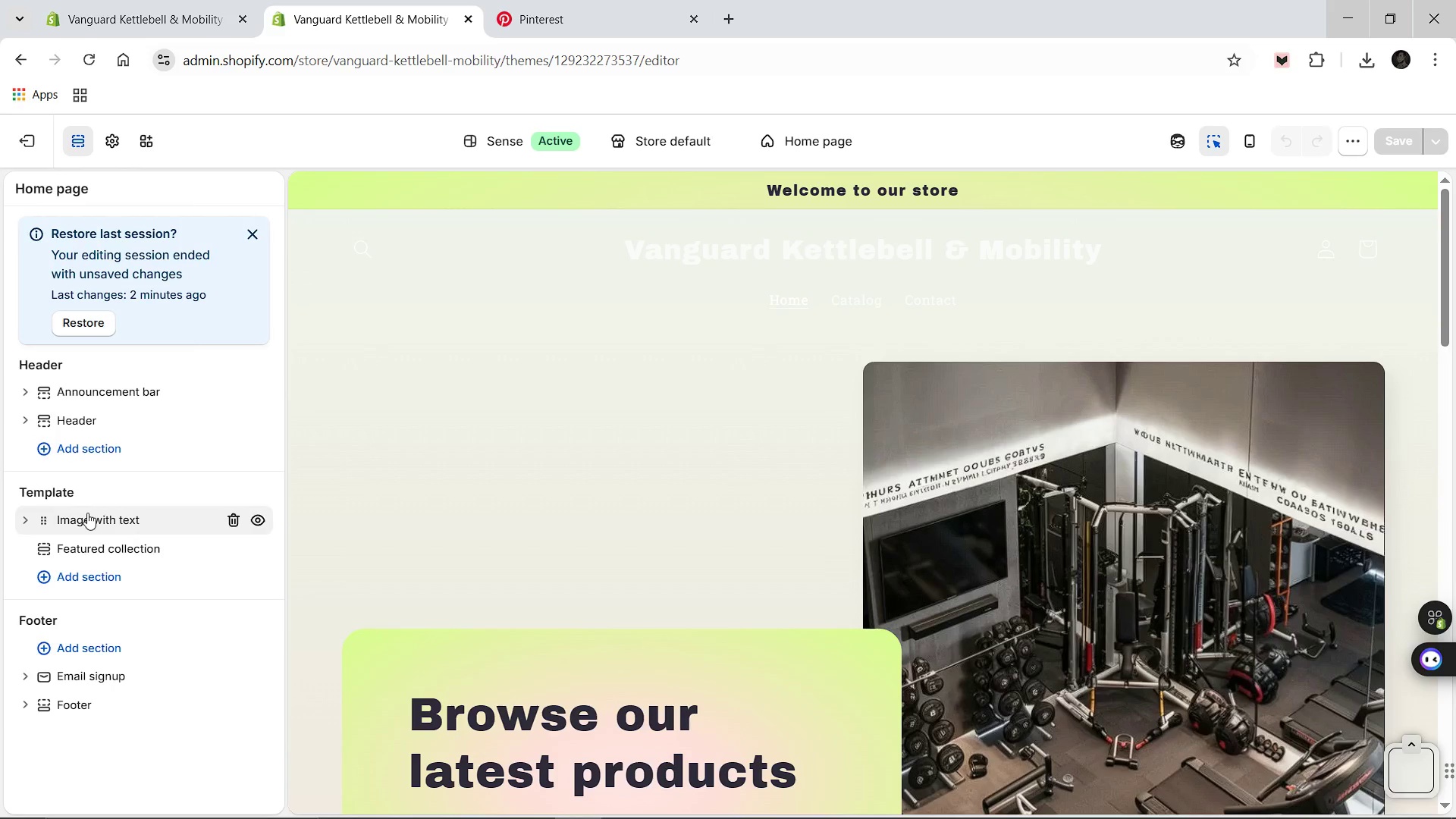 
mouse_move([113, 517])
 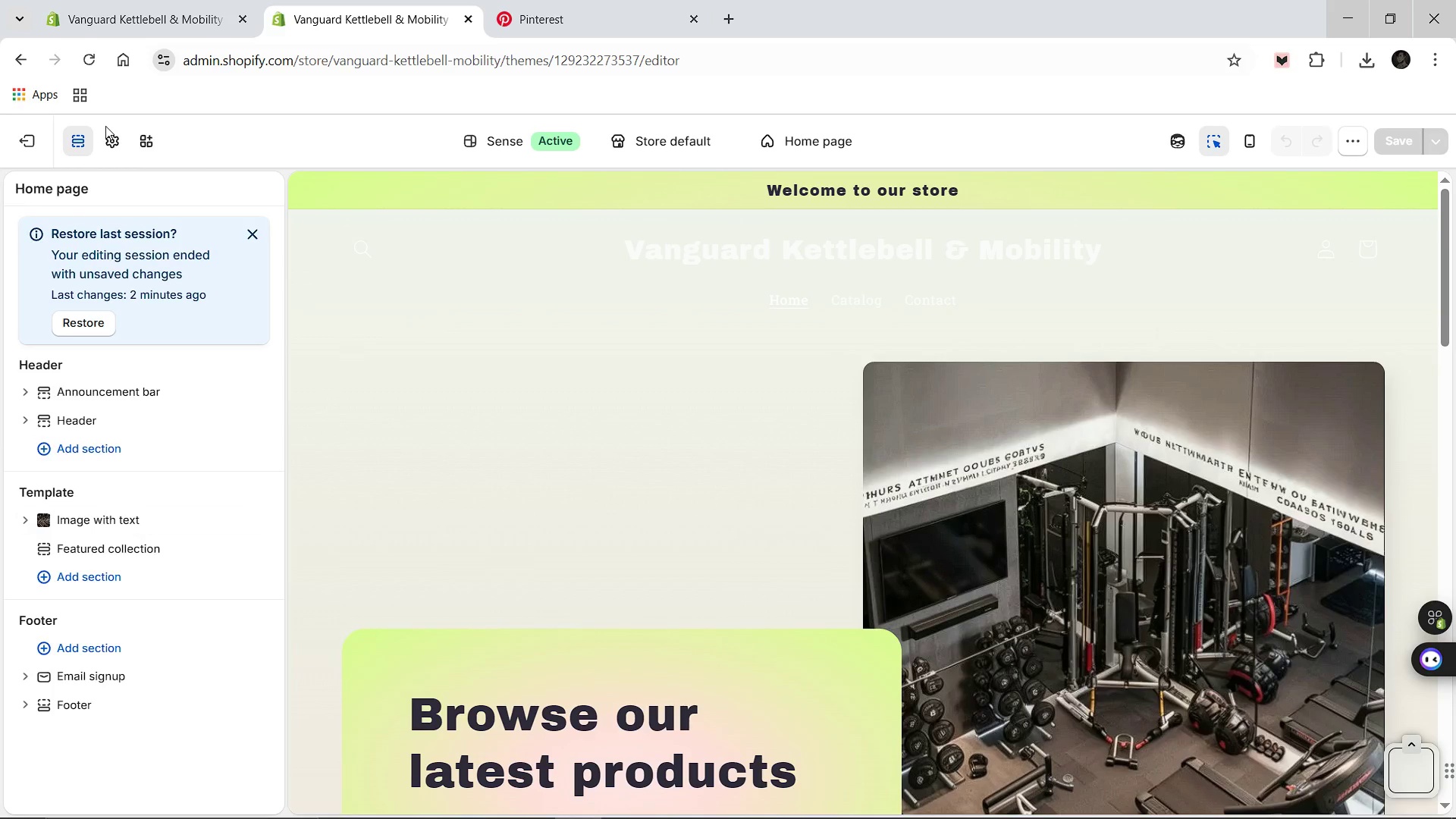 
left_click([106, 133])
 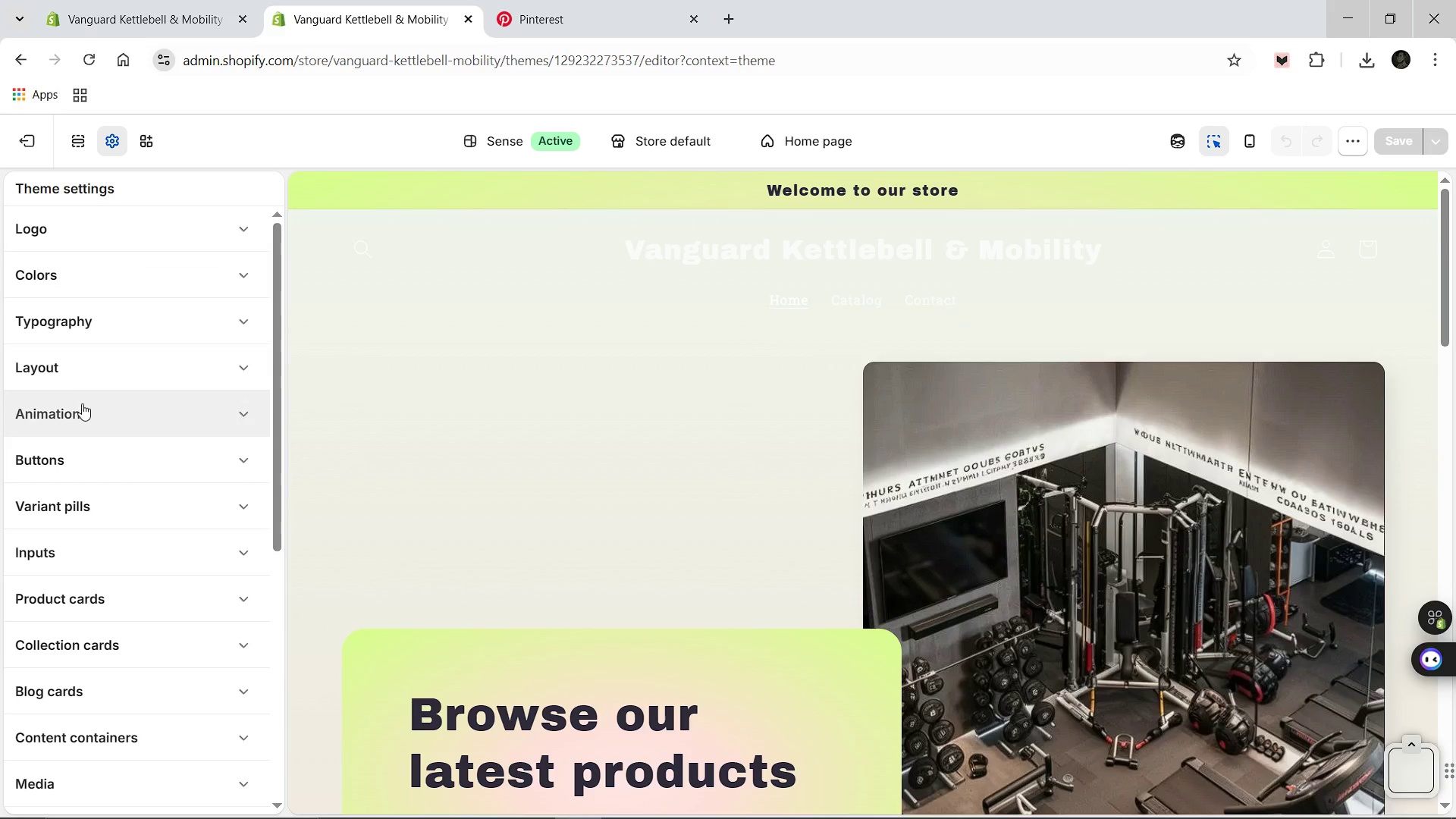 
left_click([72, 284])
 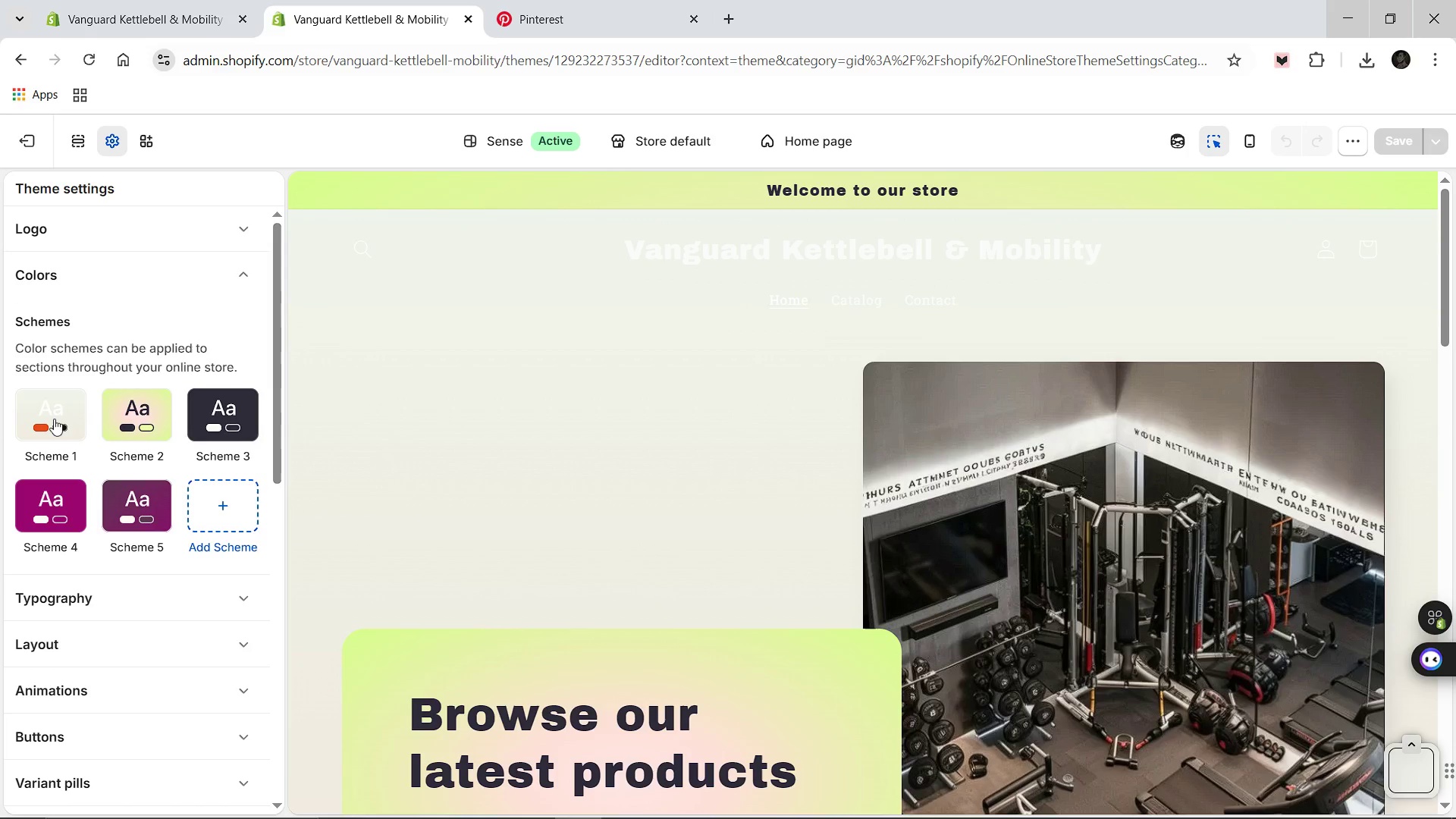 
left_click([54, 419])
 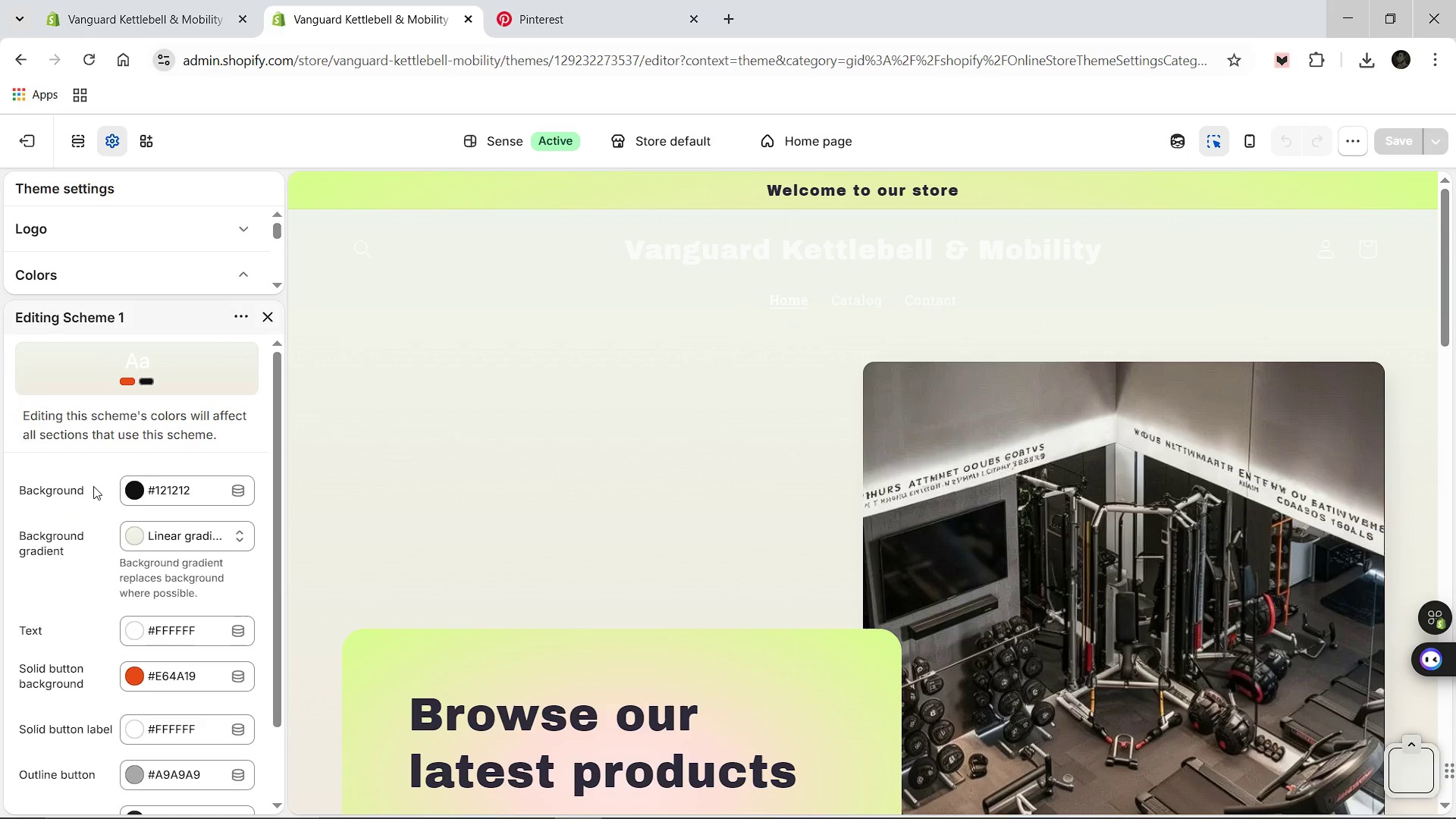 
scroll: coordinate [93, 486], scroll_direction: down, amount: 2.0
 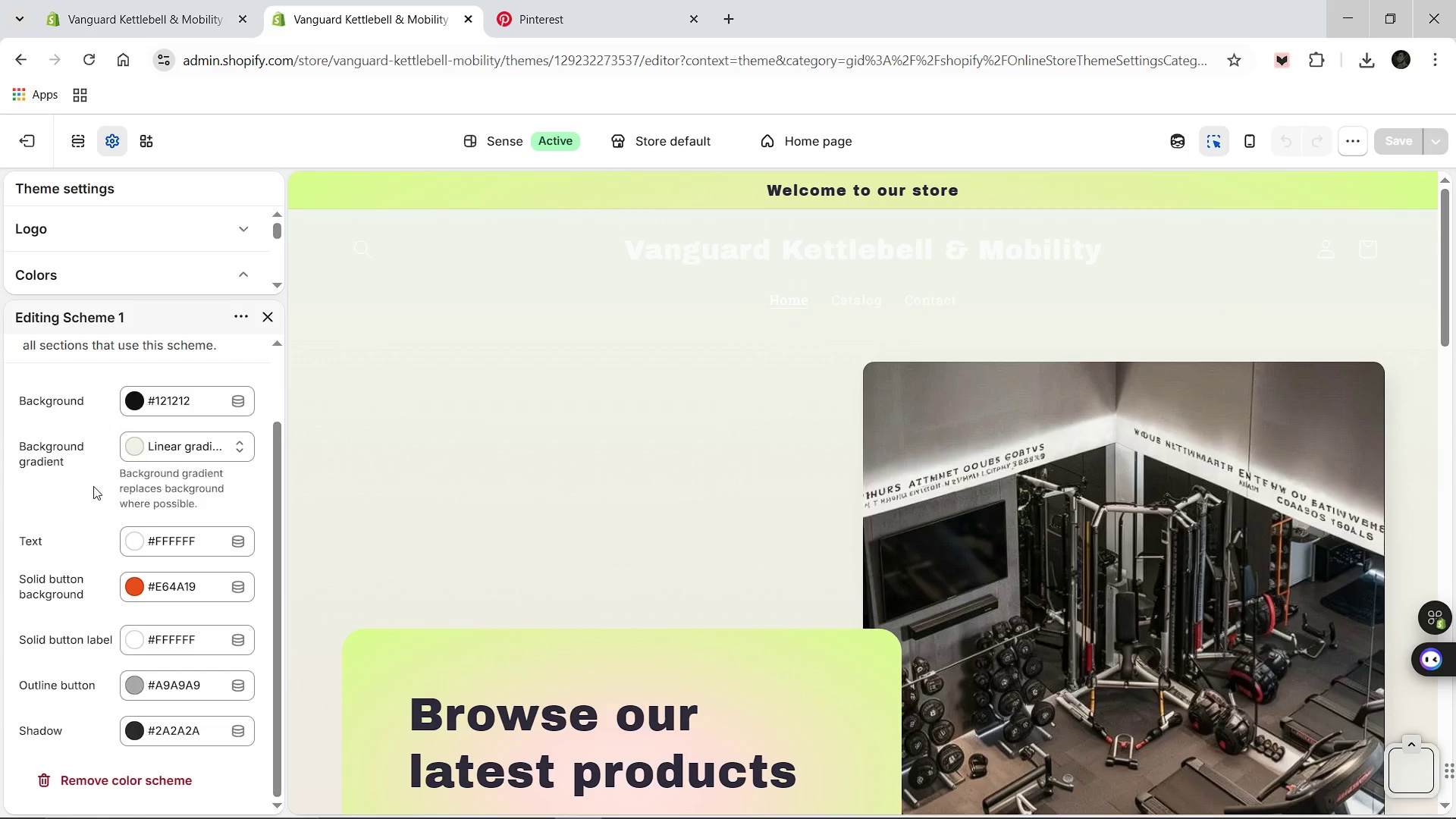 
wait(9.59)
 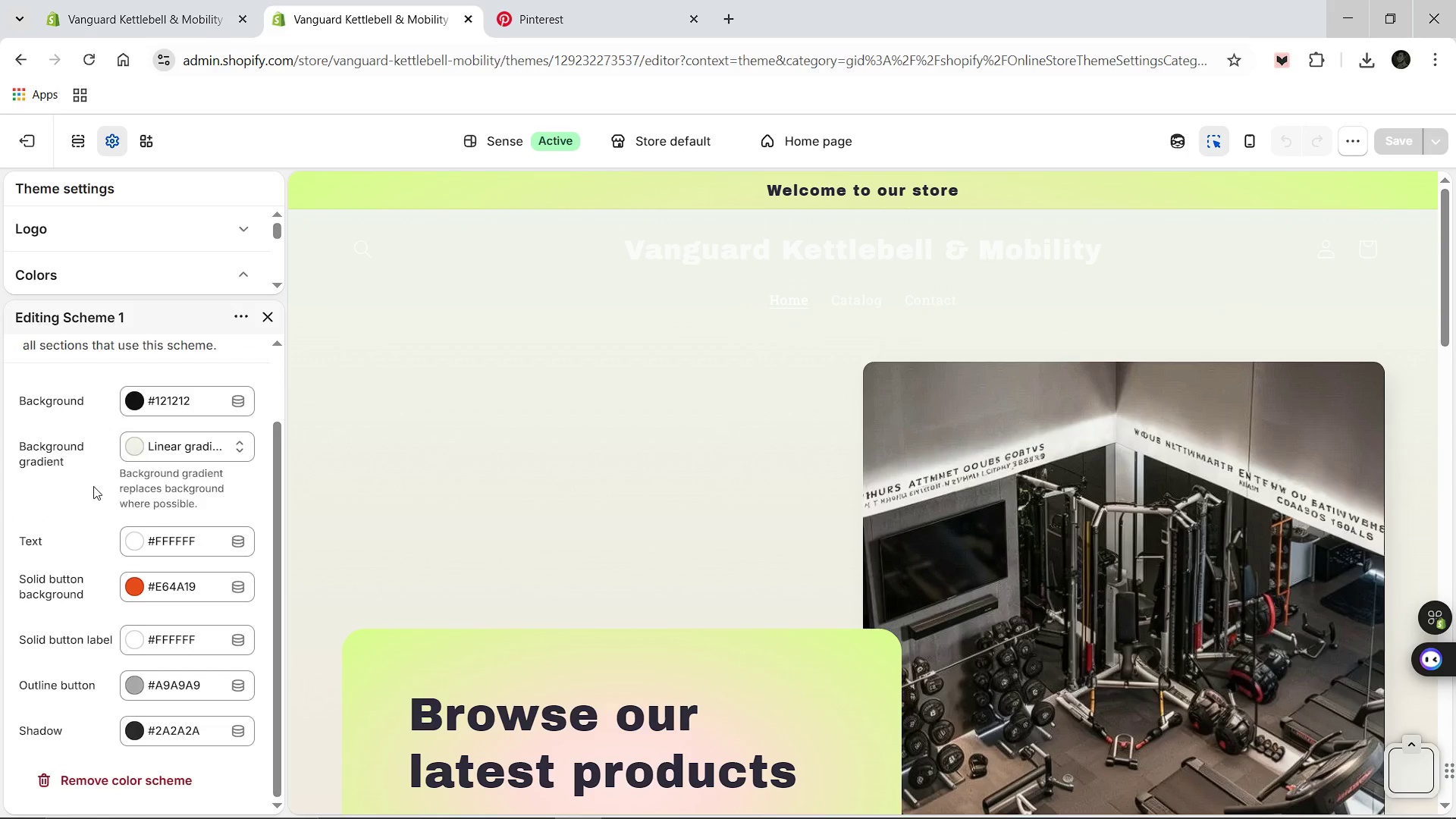 
left_click([166, 721])
 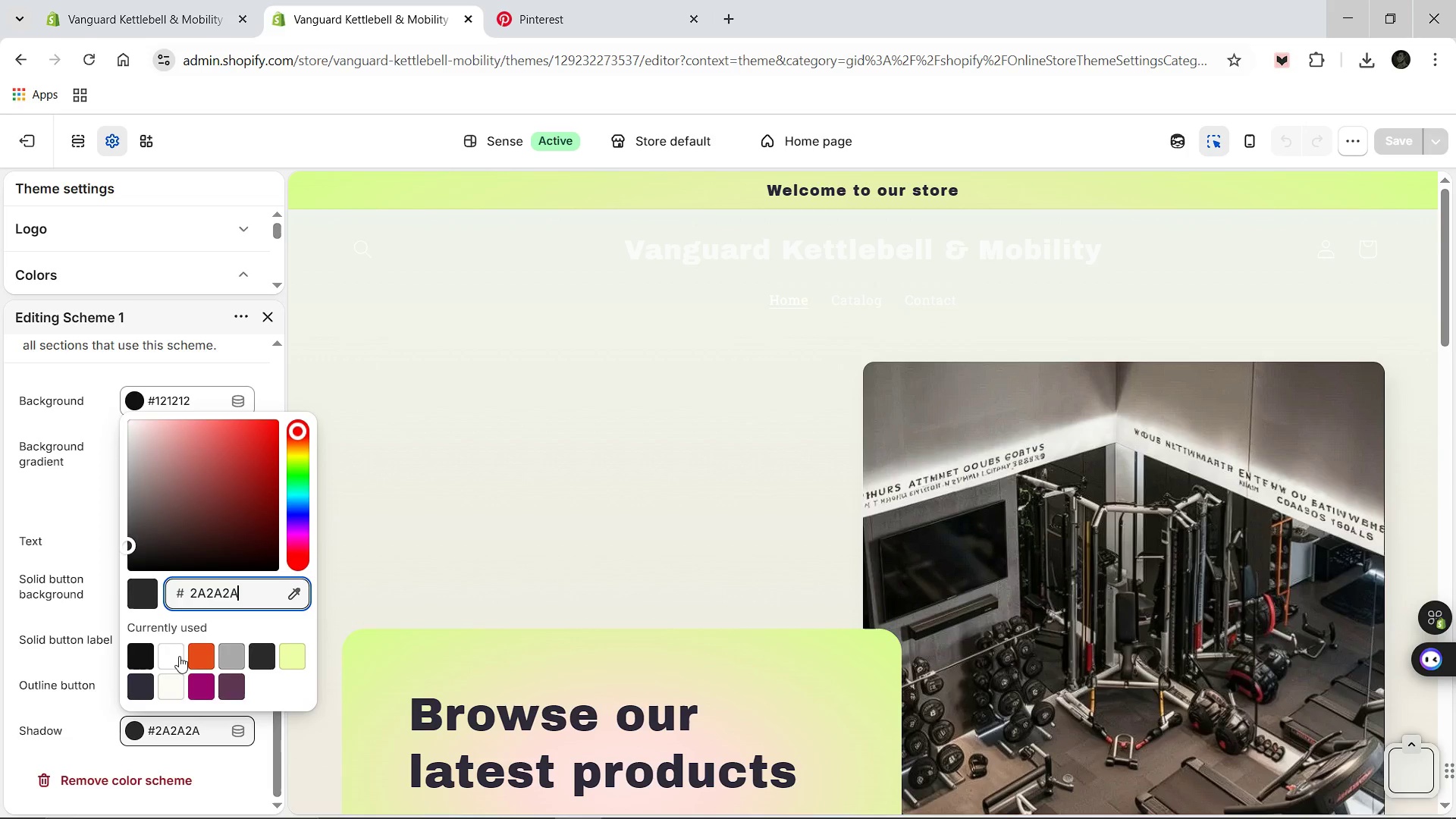 
left_click([179, 656])
 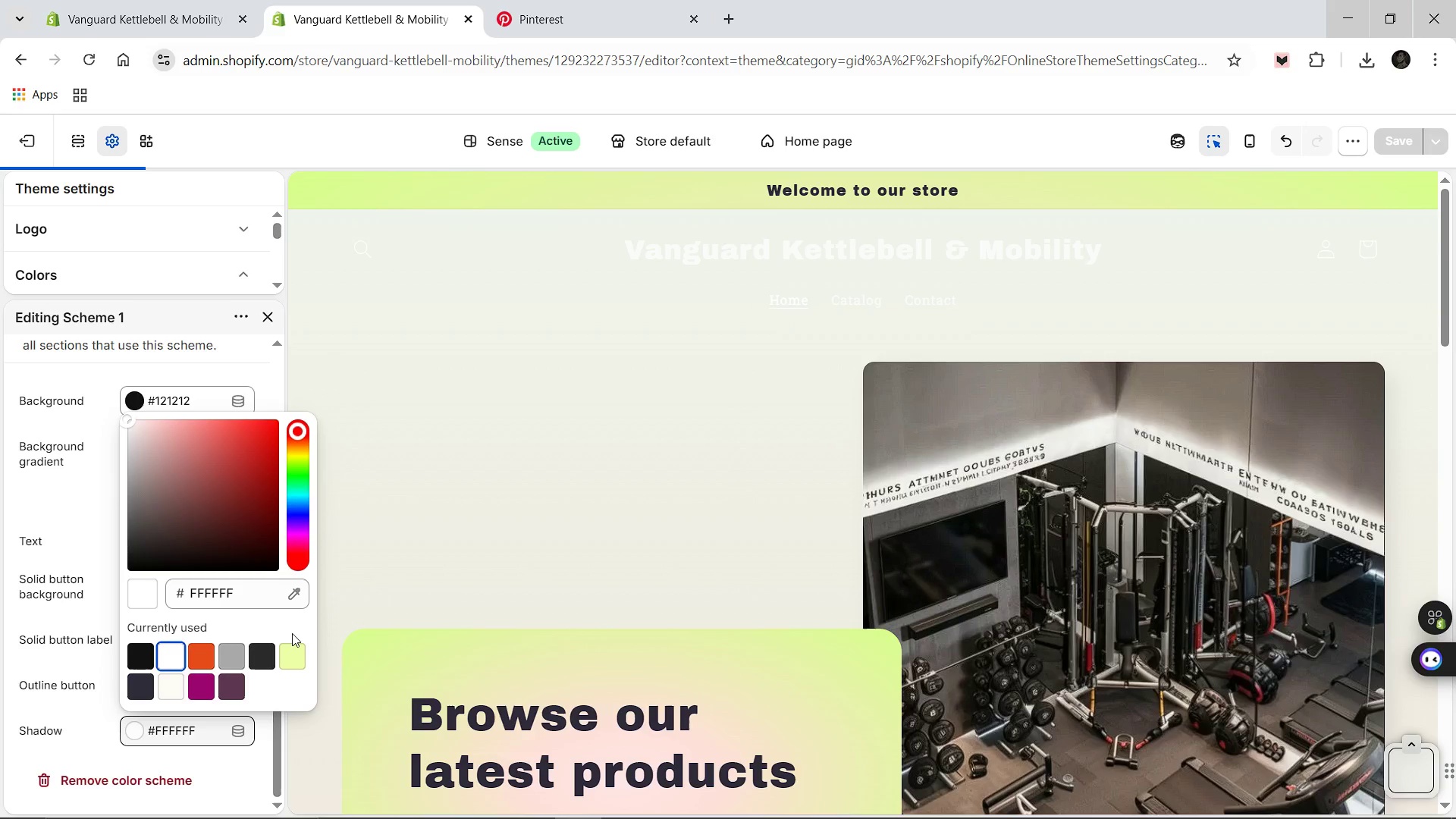 
scroll: coordinate [510, 585], scroll_direction: down, amount: 11.0
 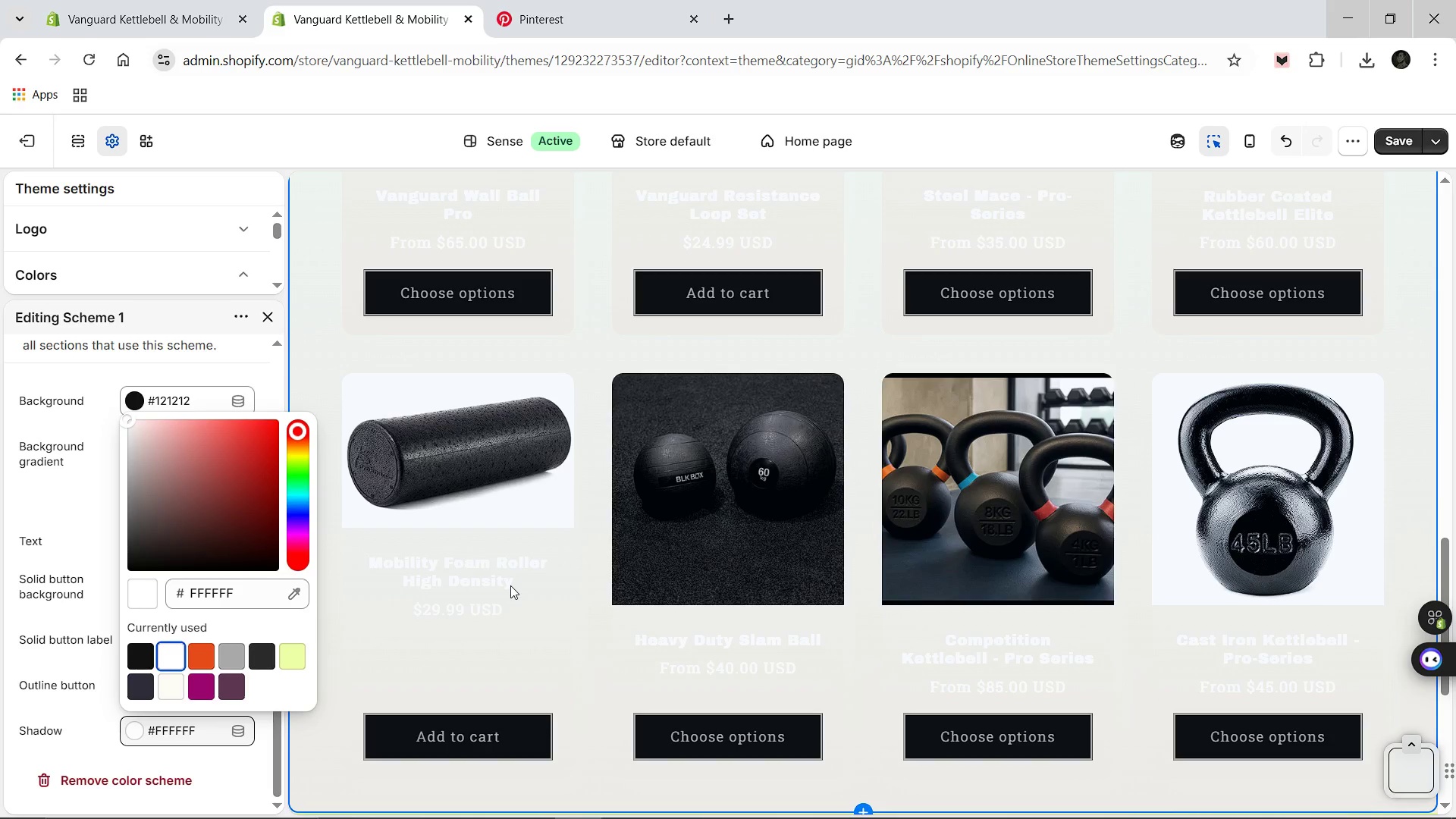 
double_click([510, 585])
 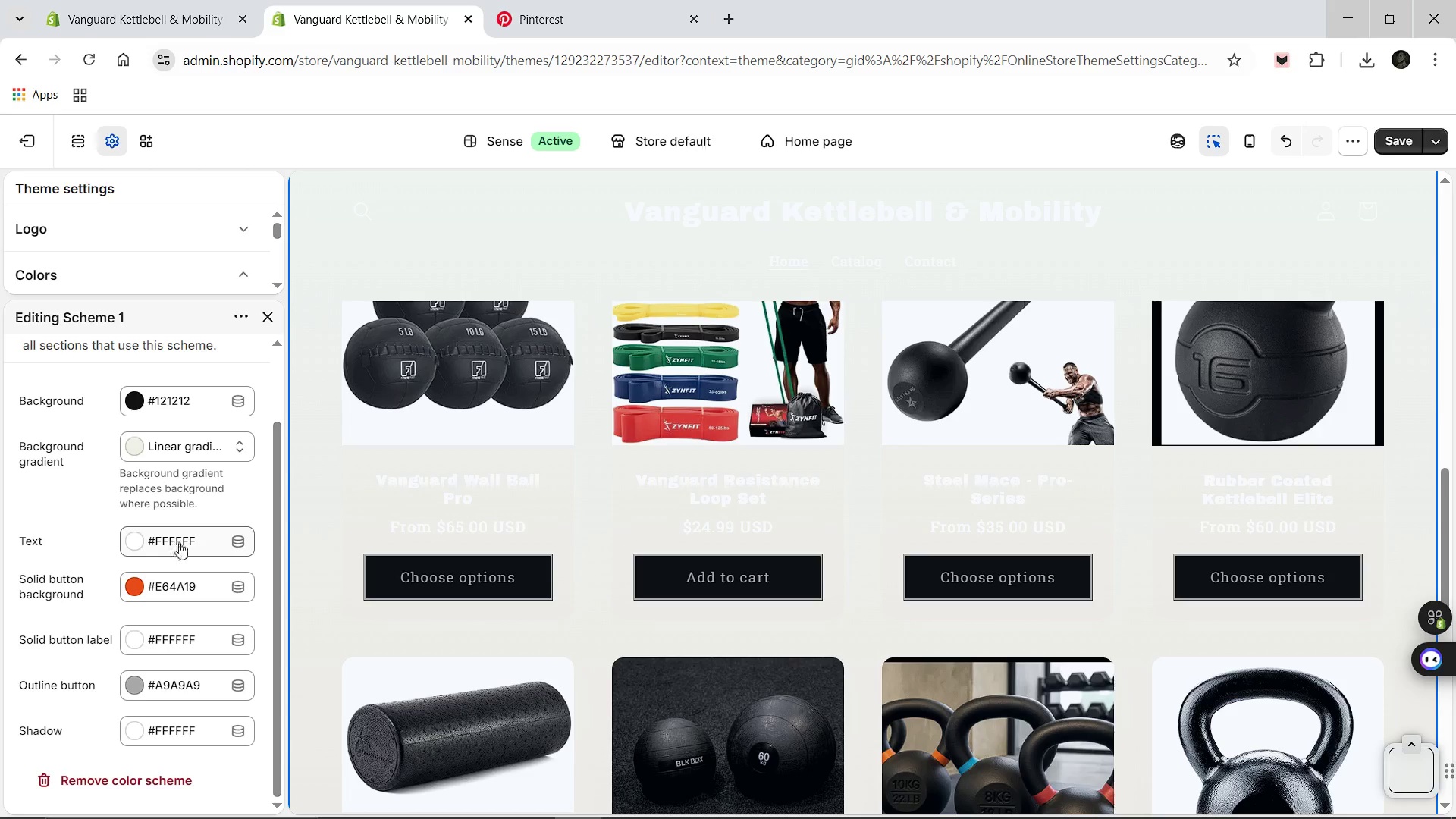 
scroll: coordinate [510, 585], scroll_direction: up, amount: 4.0
 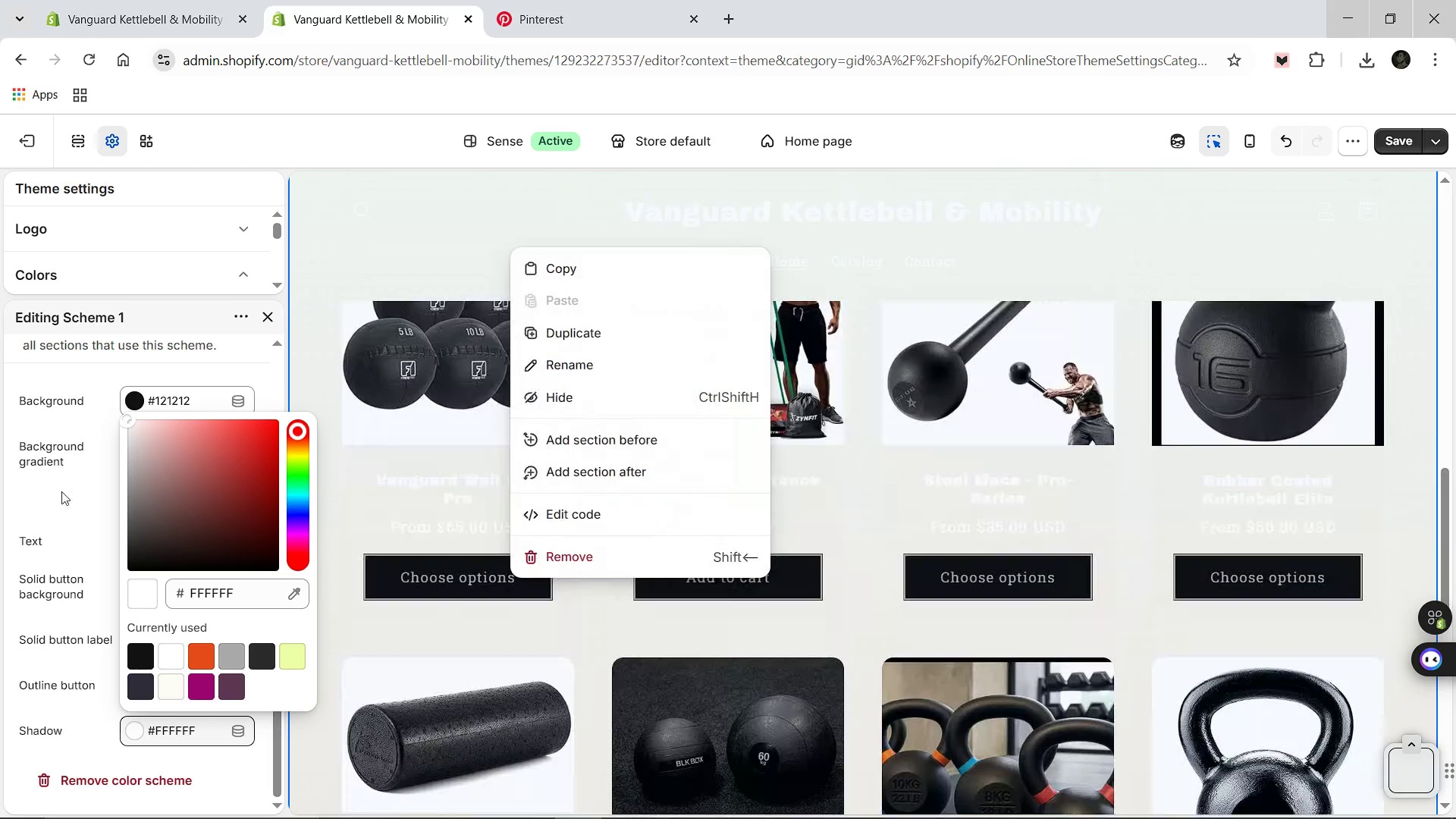 
left_click([179, 542])
 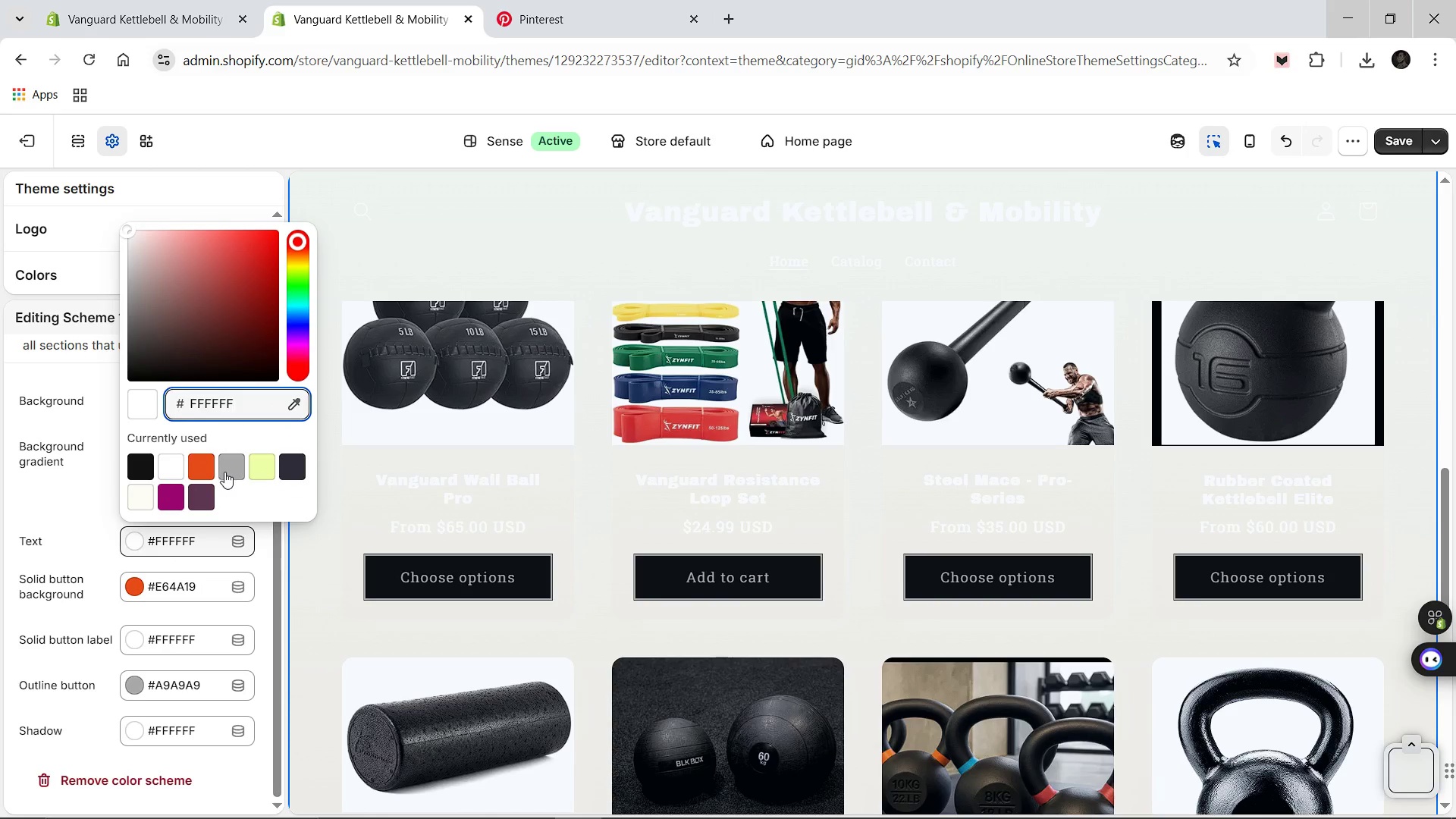 
left_click([212, 474])
 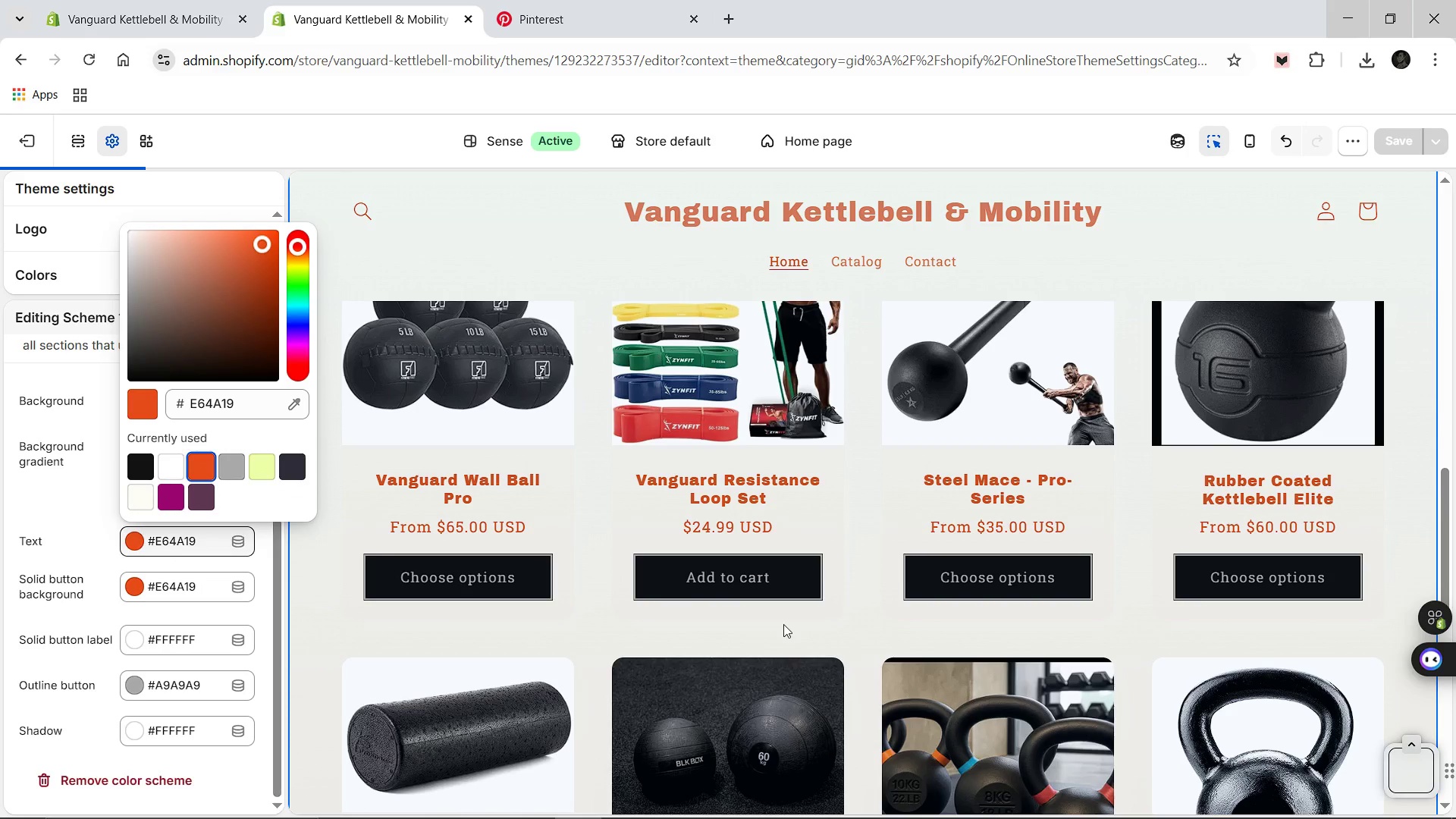 
scroll: coordinate [786, 625], scroll_direction: up, amount: 1.0
 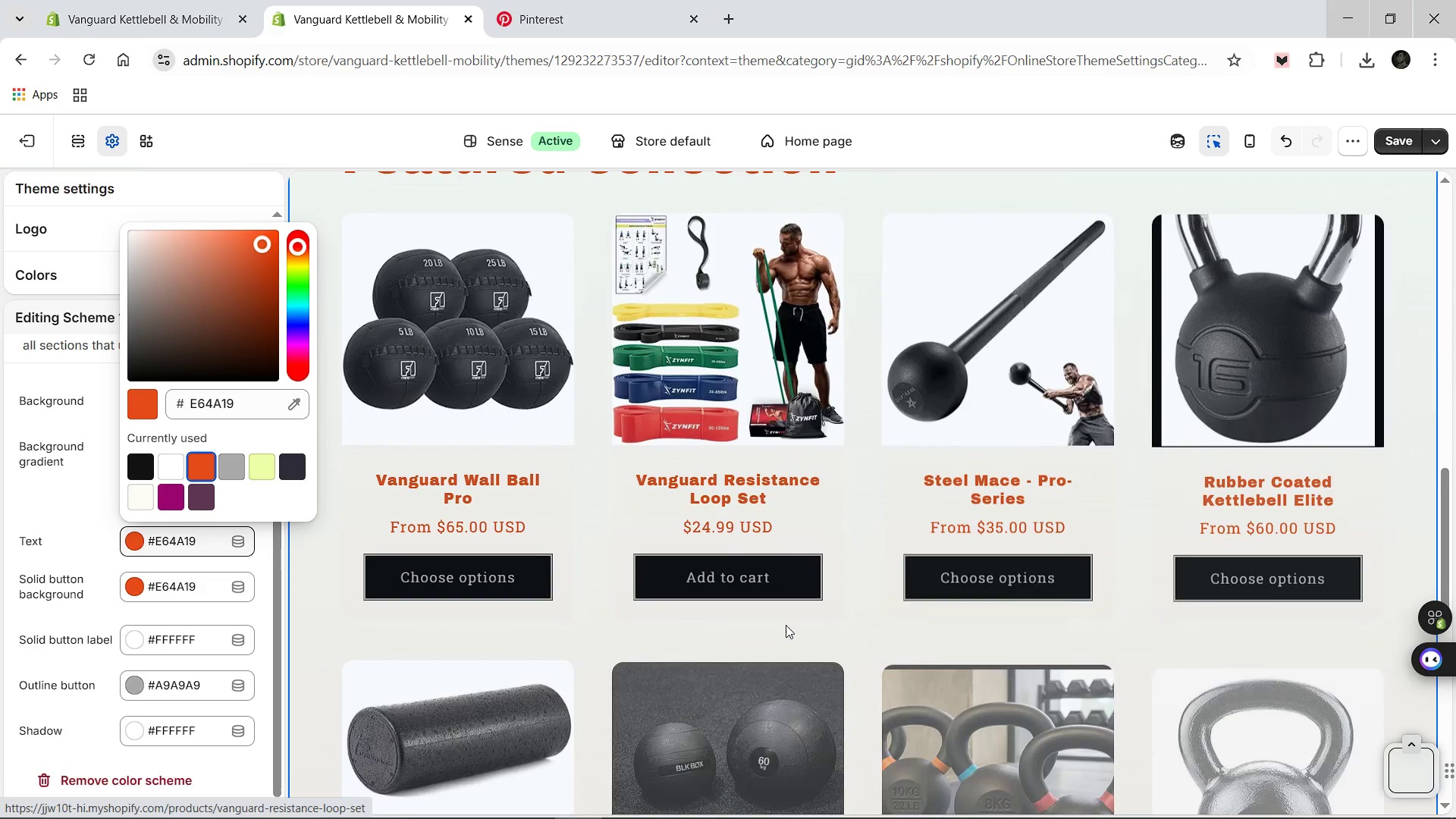 
scroll: coordinate [786, 625], scroll_direction: none, amount: 0.0
 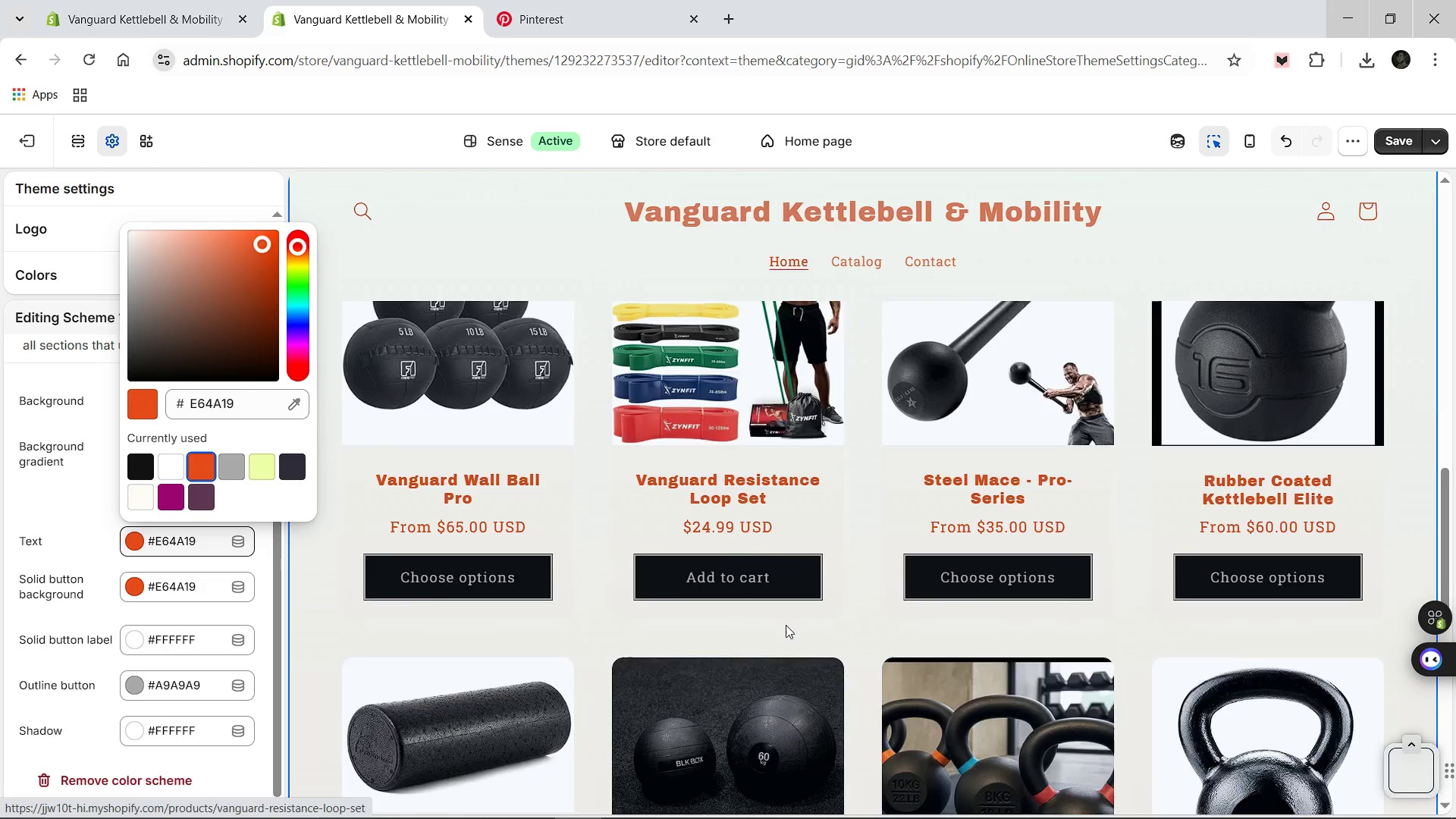 
scroll: coordinate [786, 625], scroll_direction: up, amount: 7.0
 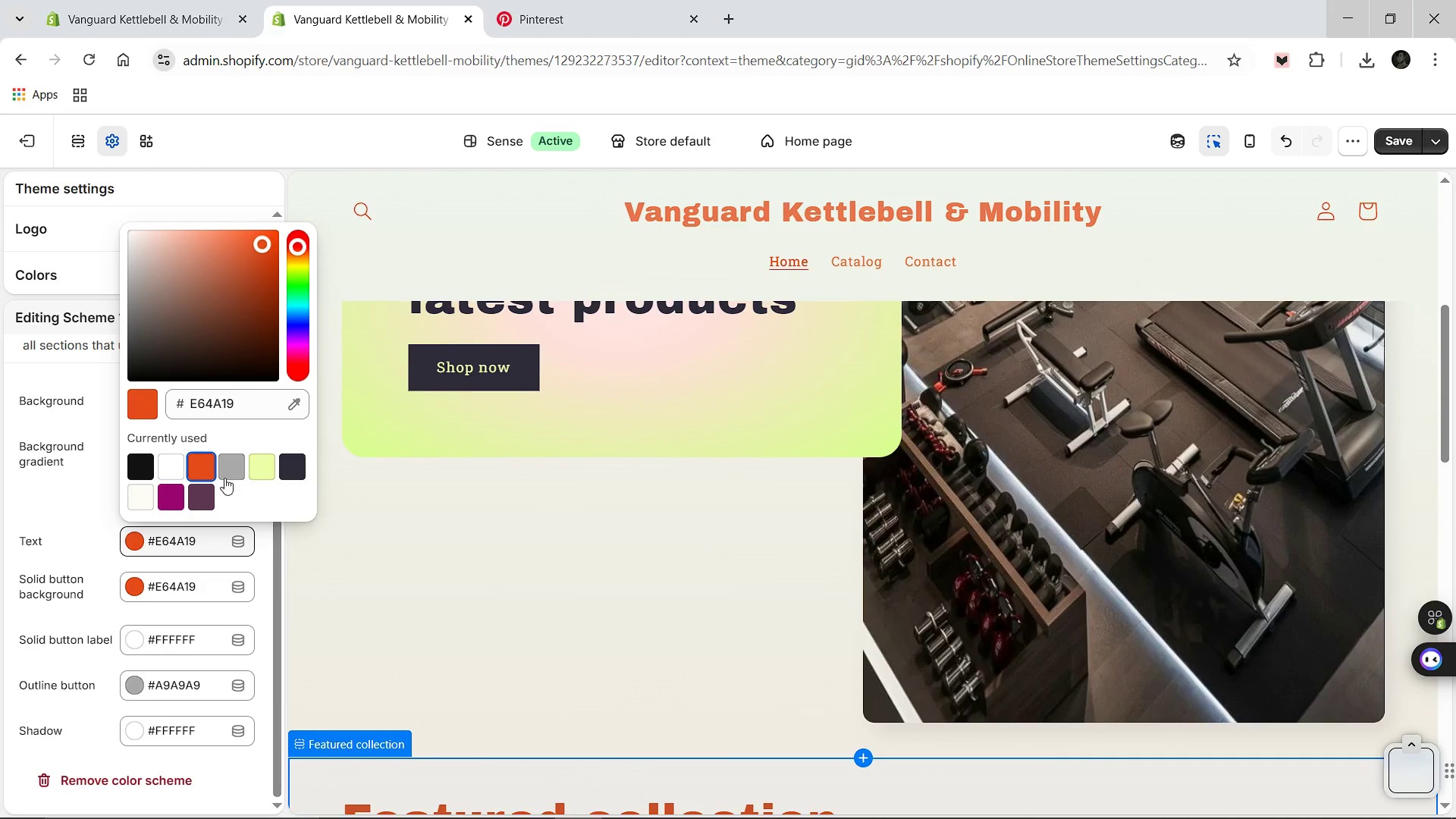 
left_click([229, 477])
 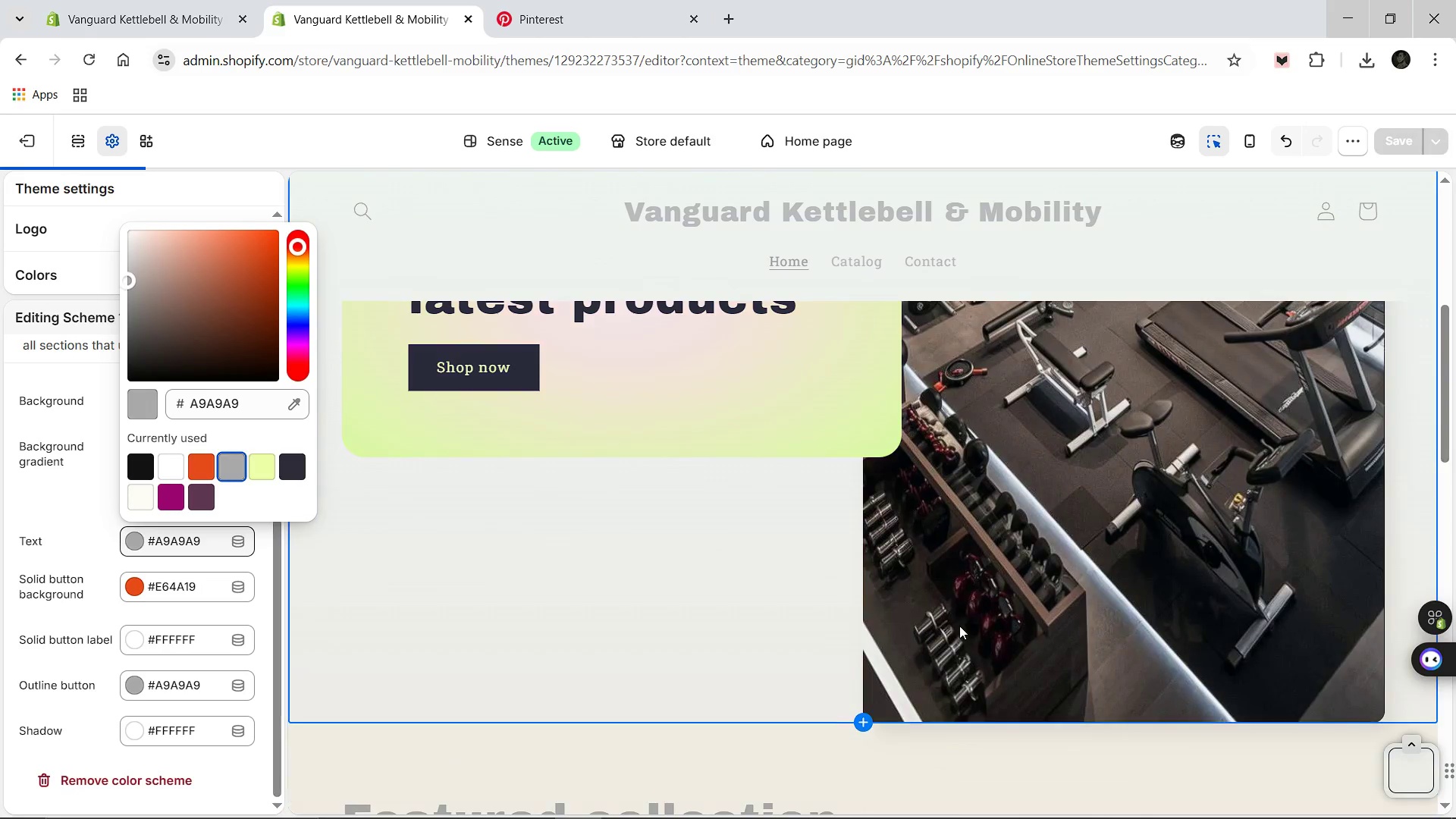 
scroll: coordinate [959, 626], scroll_direction: down, amount: 4.0
 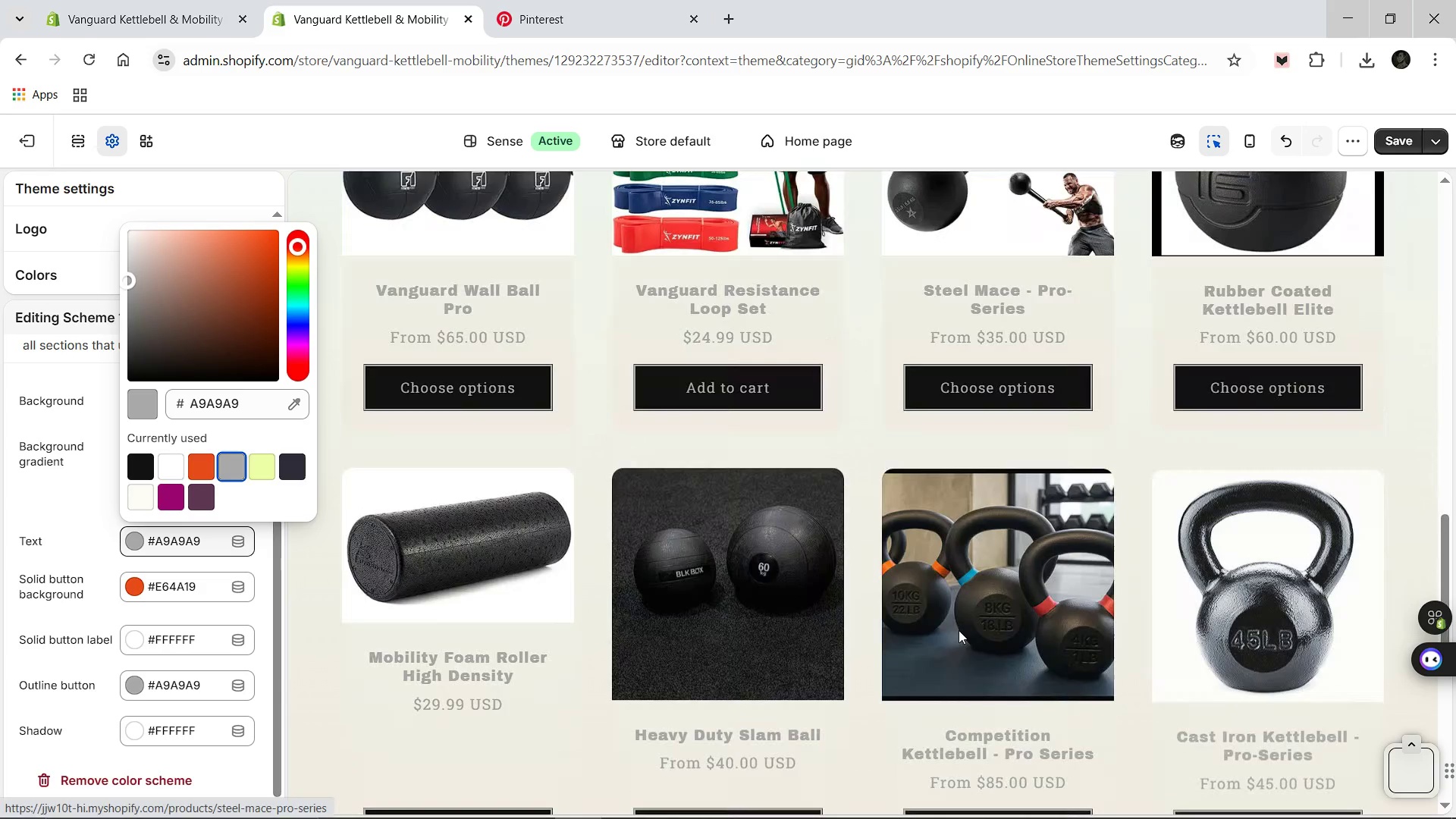 
left_click([740, 802])